 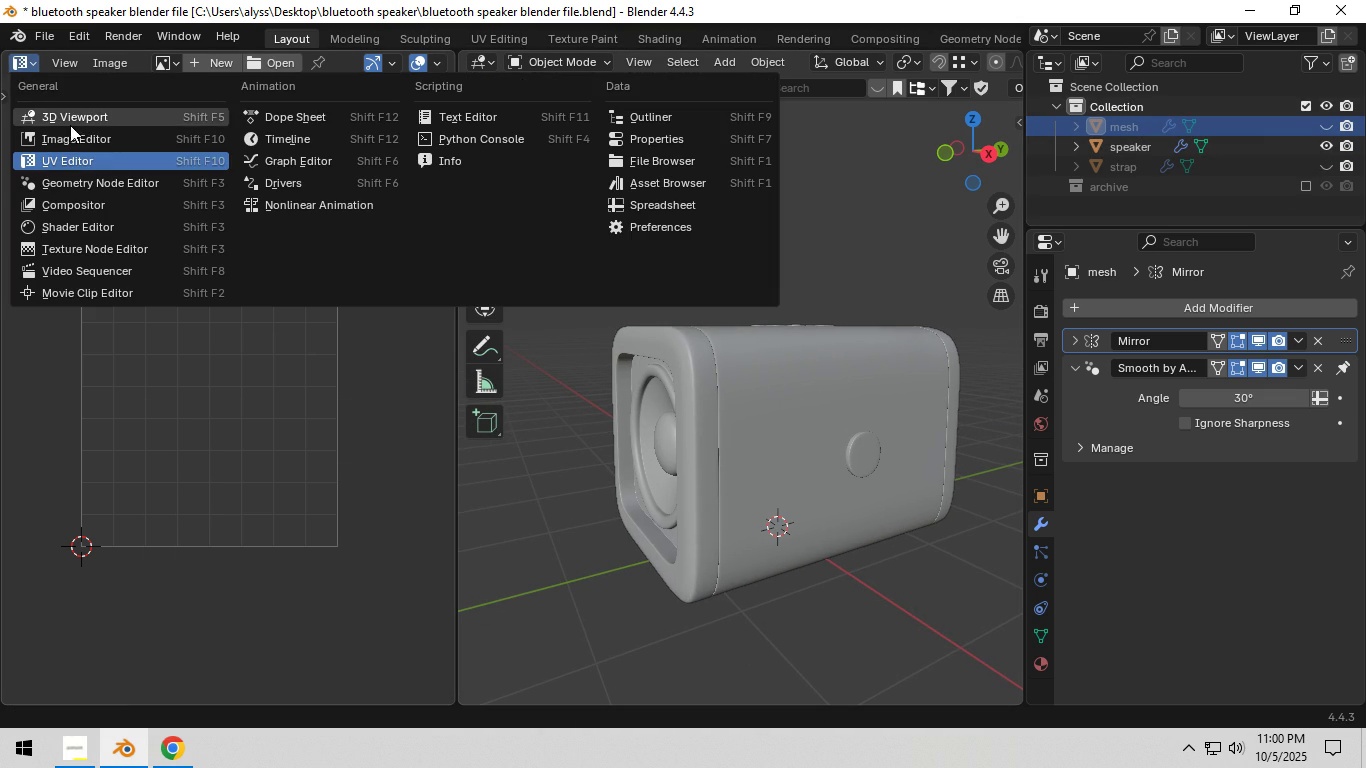 
left_click([89, 222])
 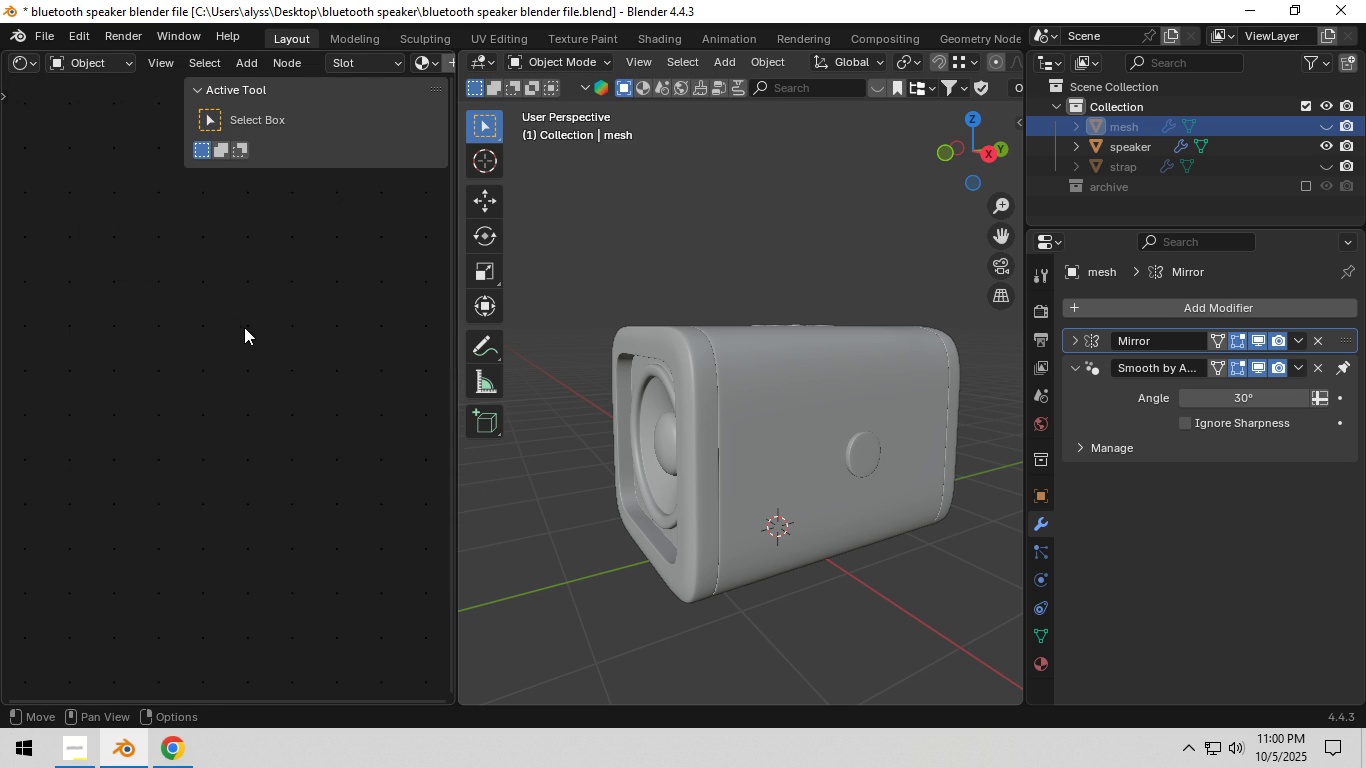 
scroll: coordinate [247, 327], scroll_direction: down, amount: 8.0
 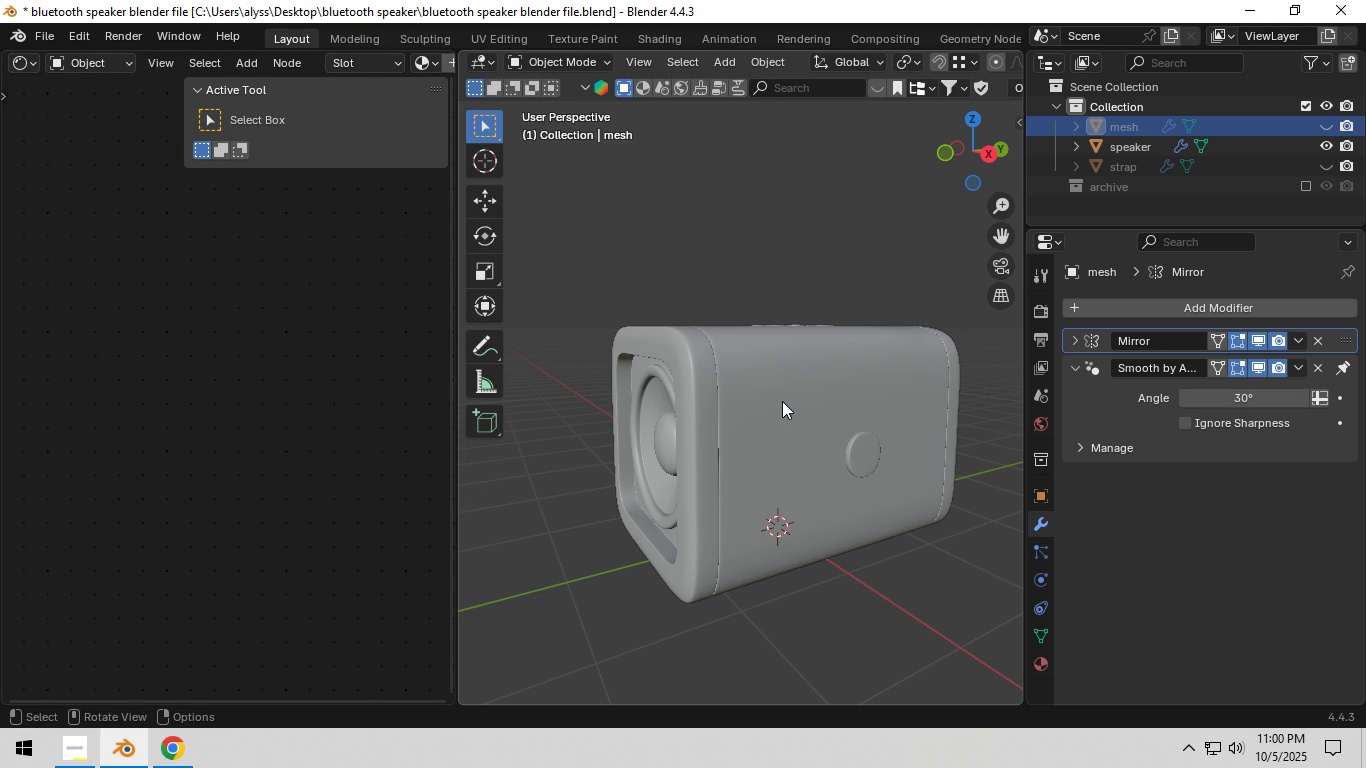 
left_click([788, 401])
 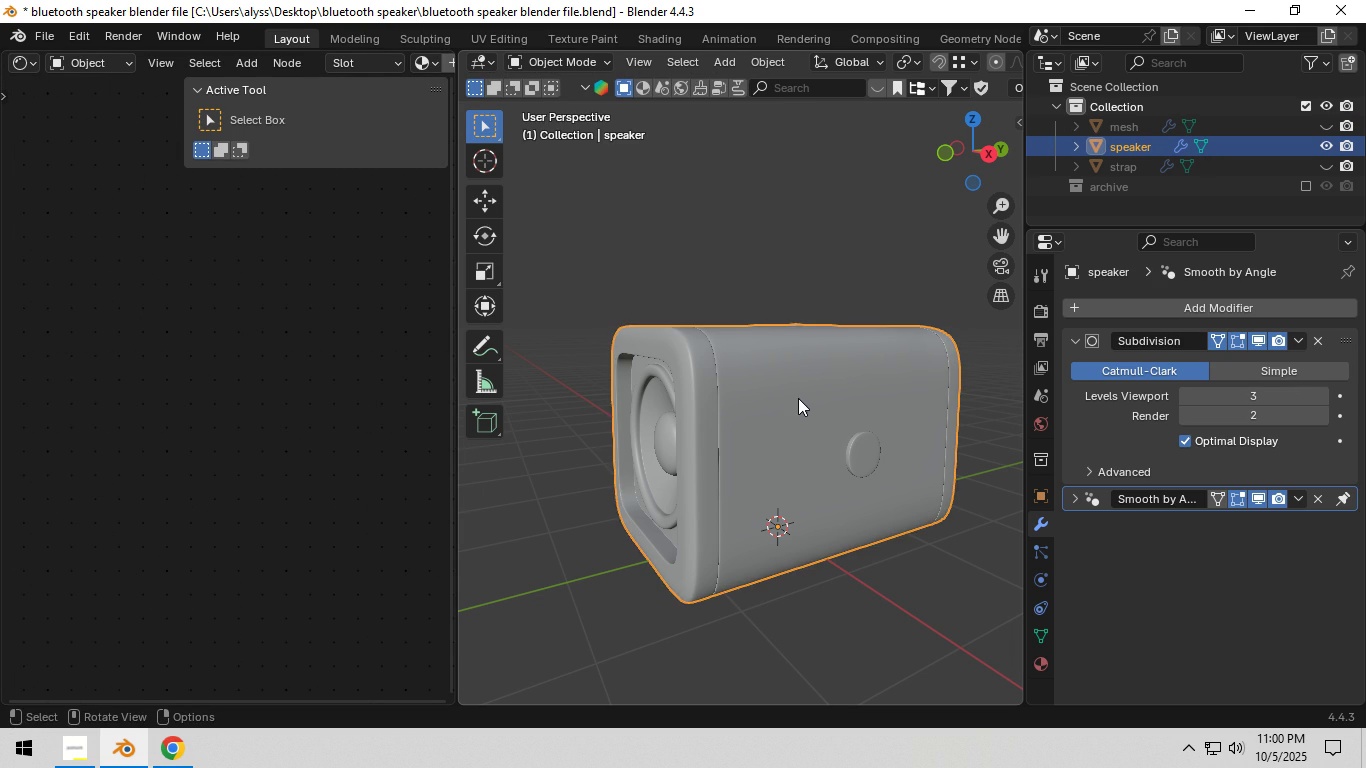 
key(Tab)
 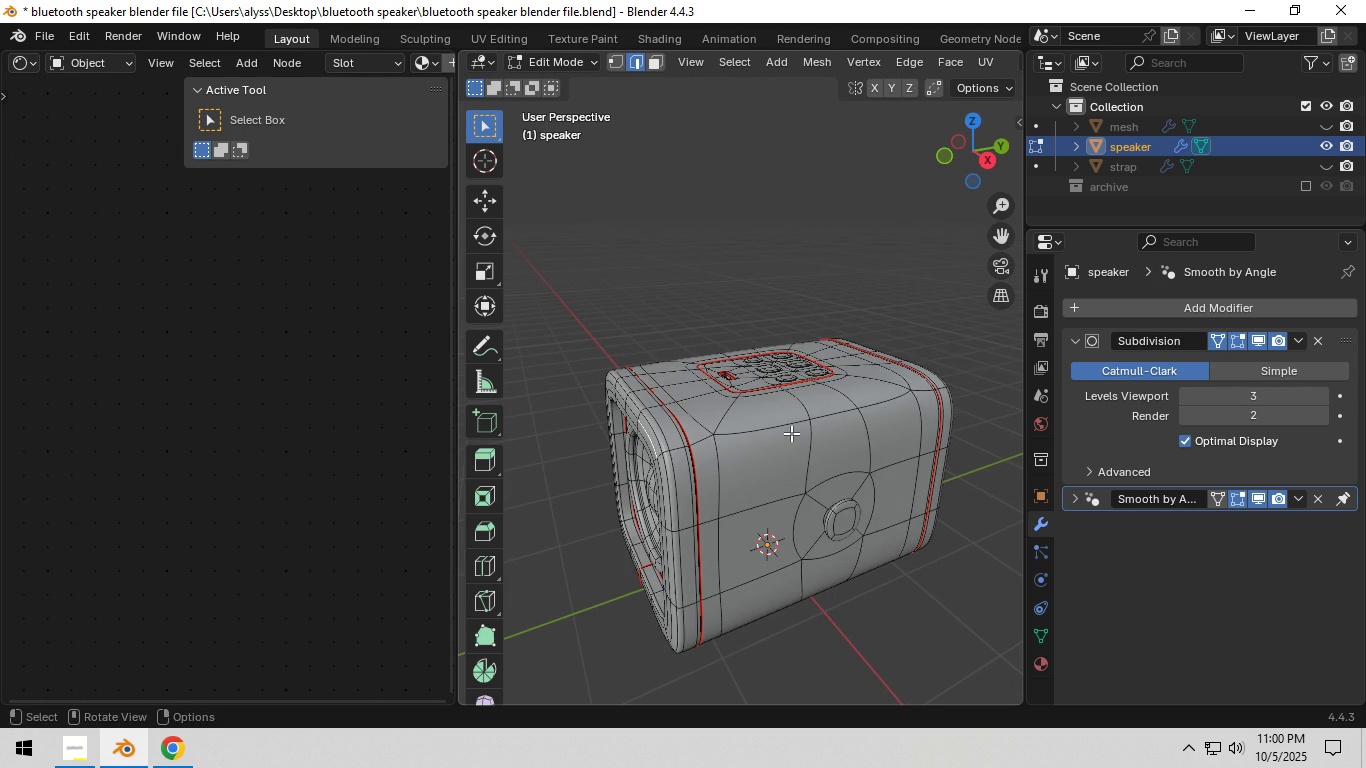 
key(Tab)
 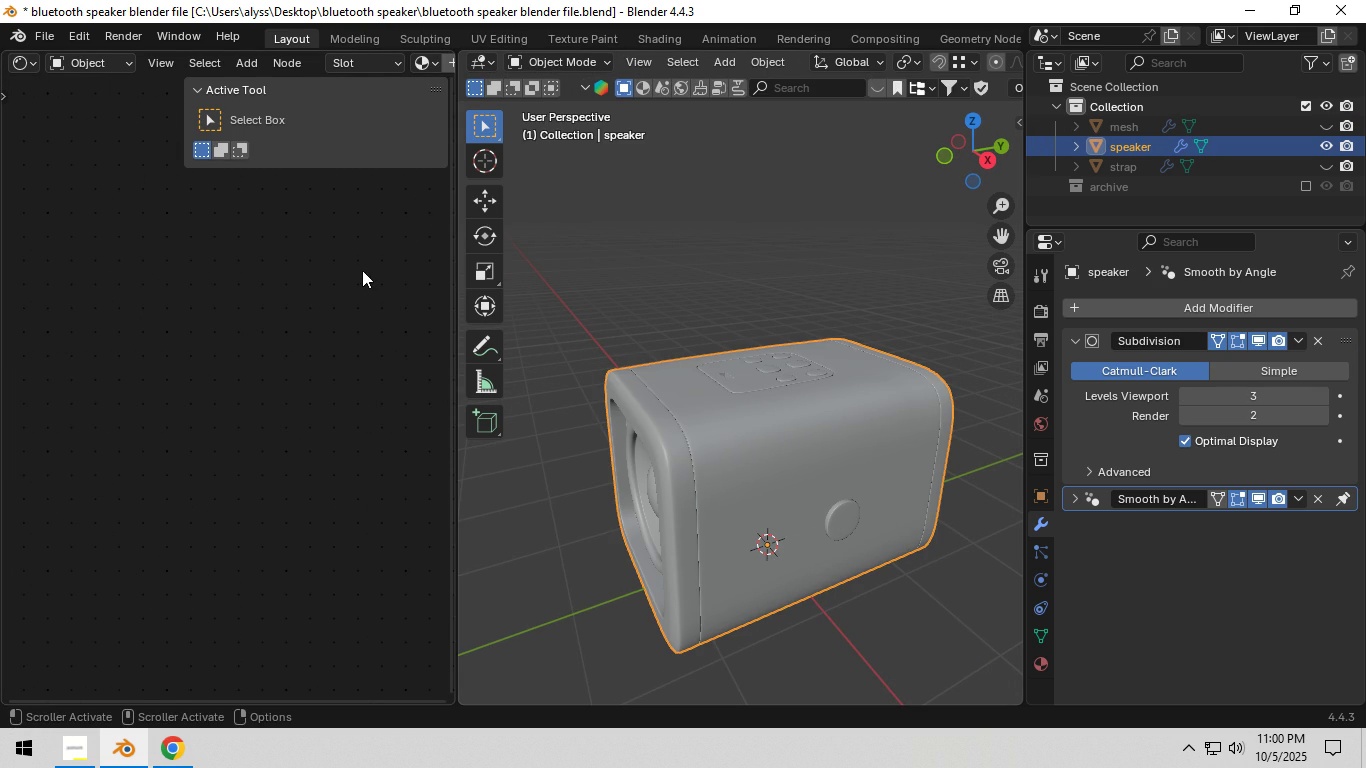 
key(N)
 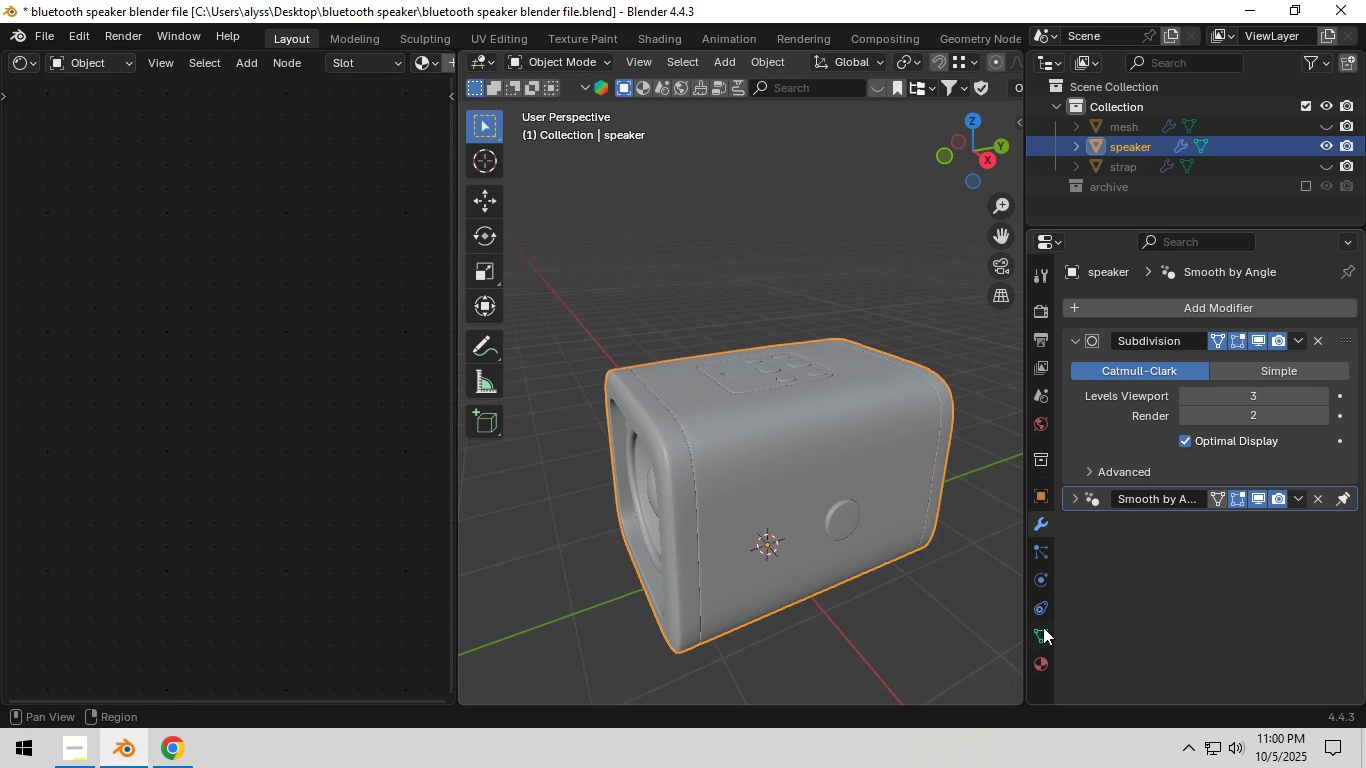 
left_click([1048, 655])
 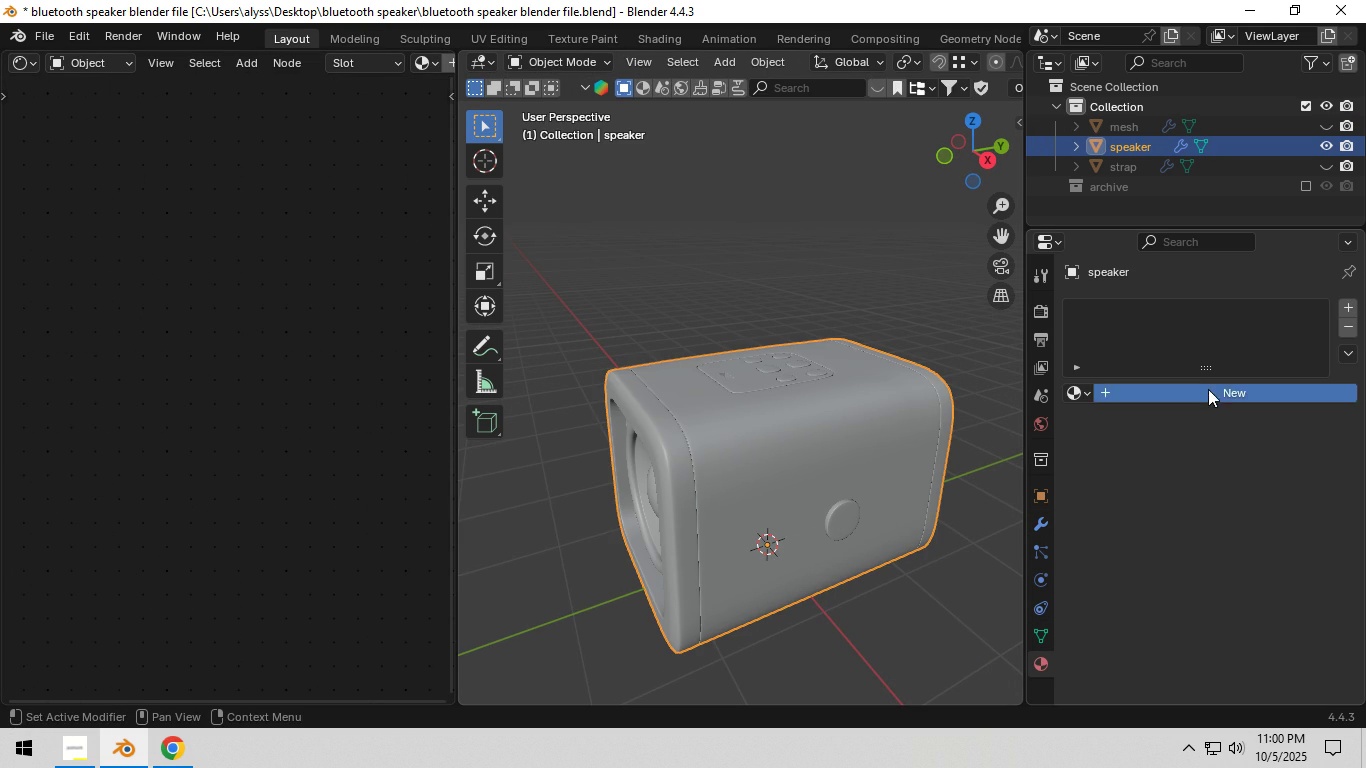 
left_click([1208, 389])
 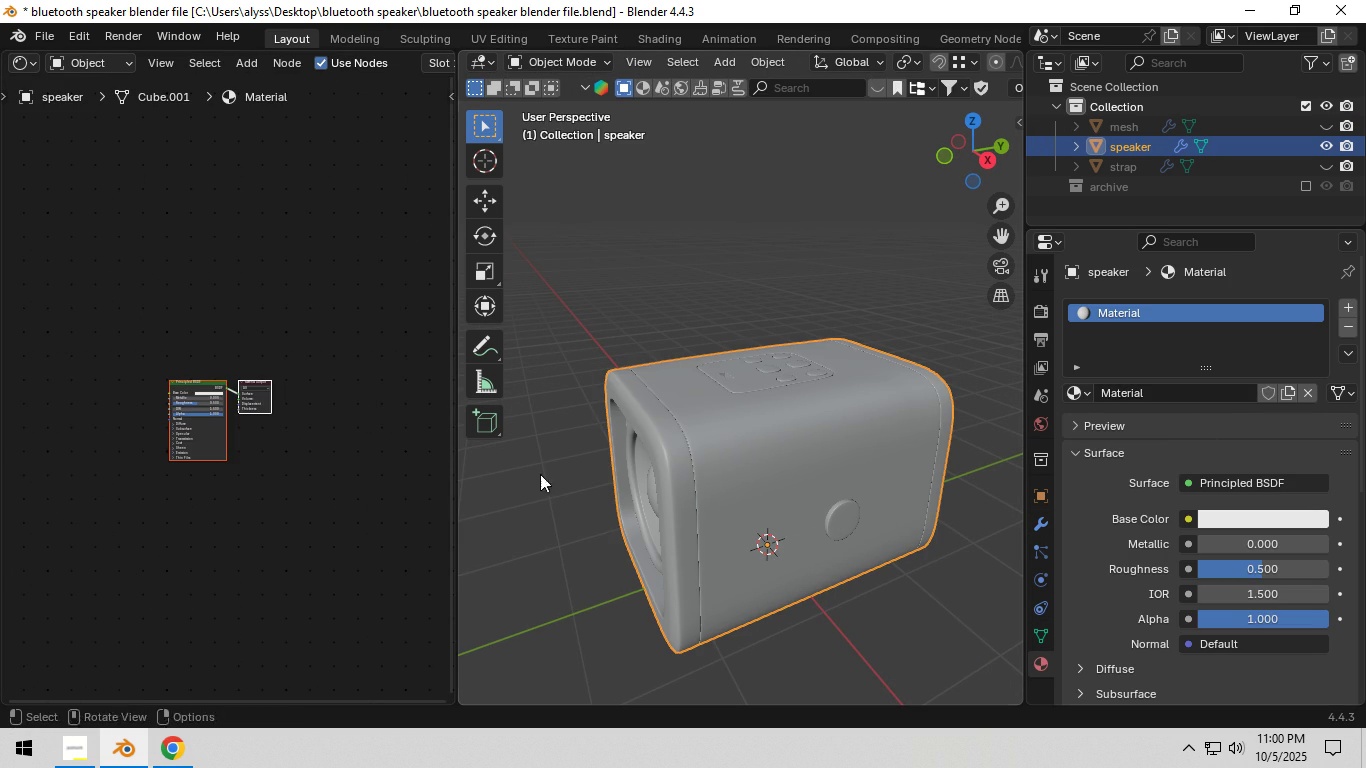 
scroll: coordinate [310, 462], scroll_direction: up, amount: 12.0